 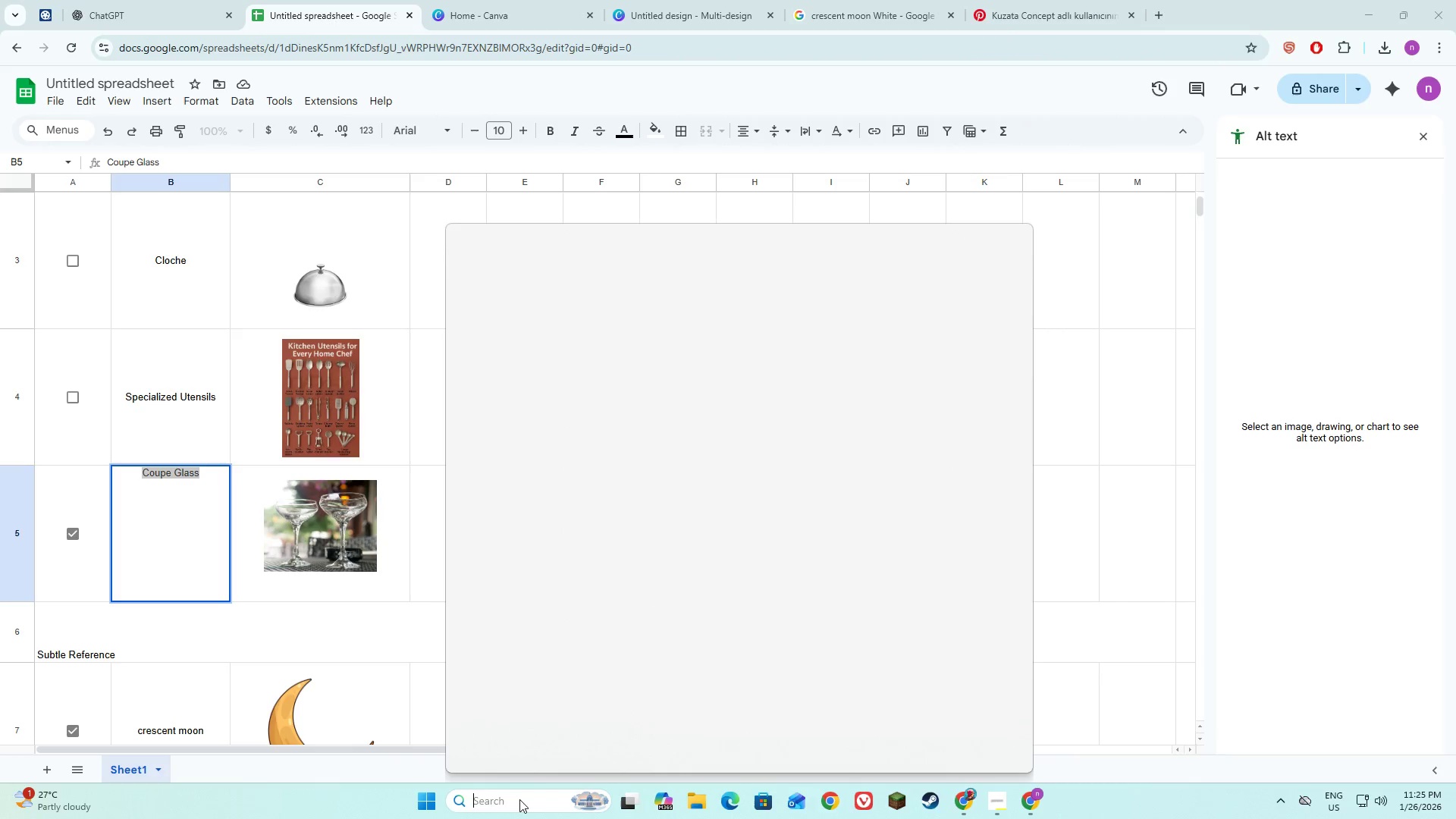 
type(word)
 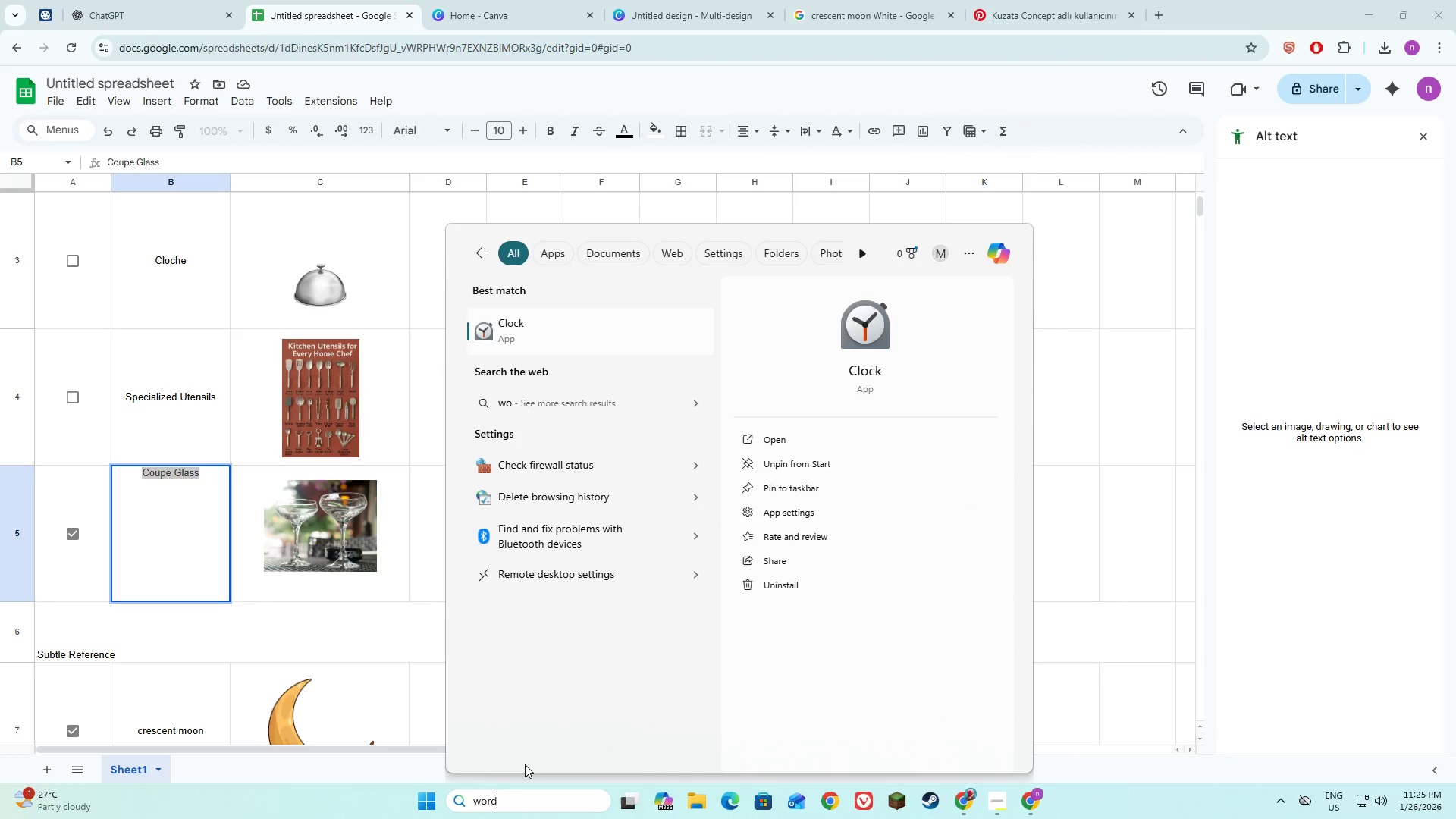 
key(Enter)
 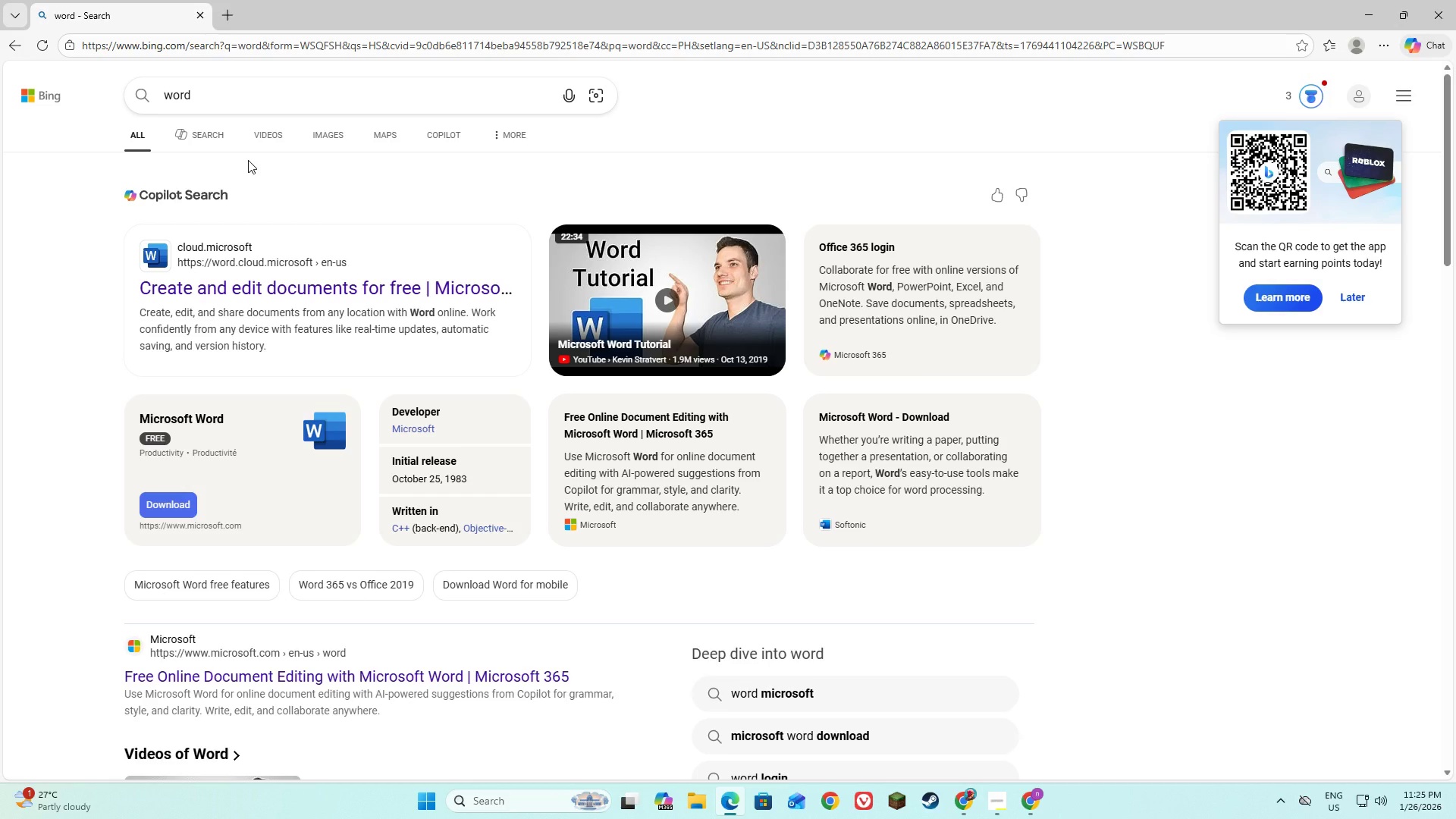 
wait(12.98)
 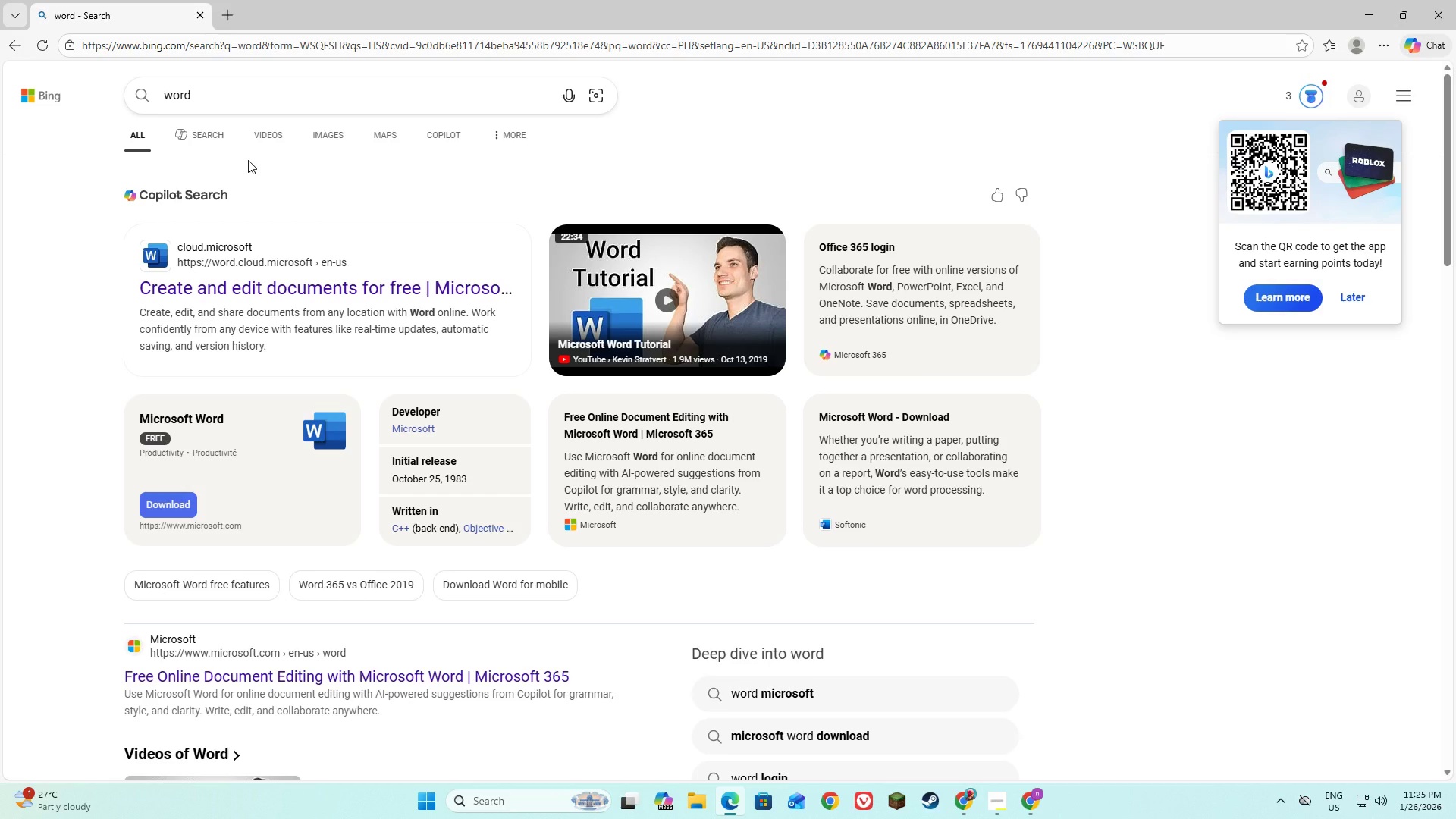 
left_click([501, 801])
 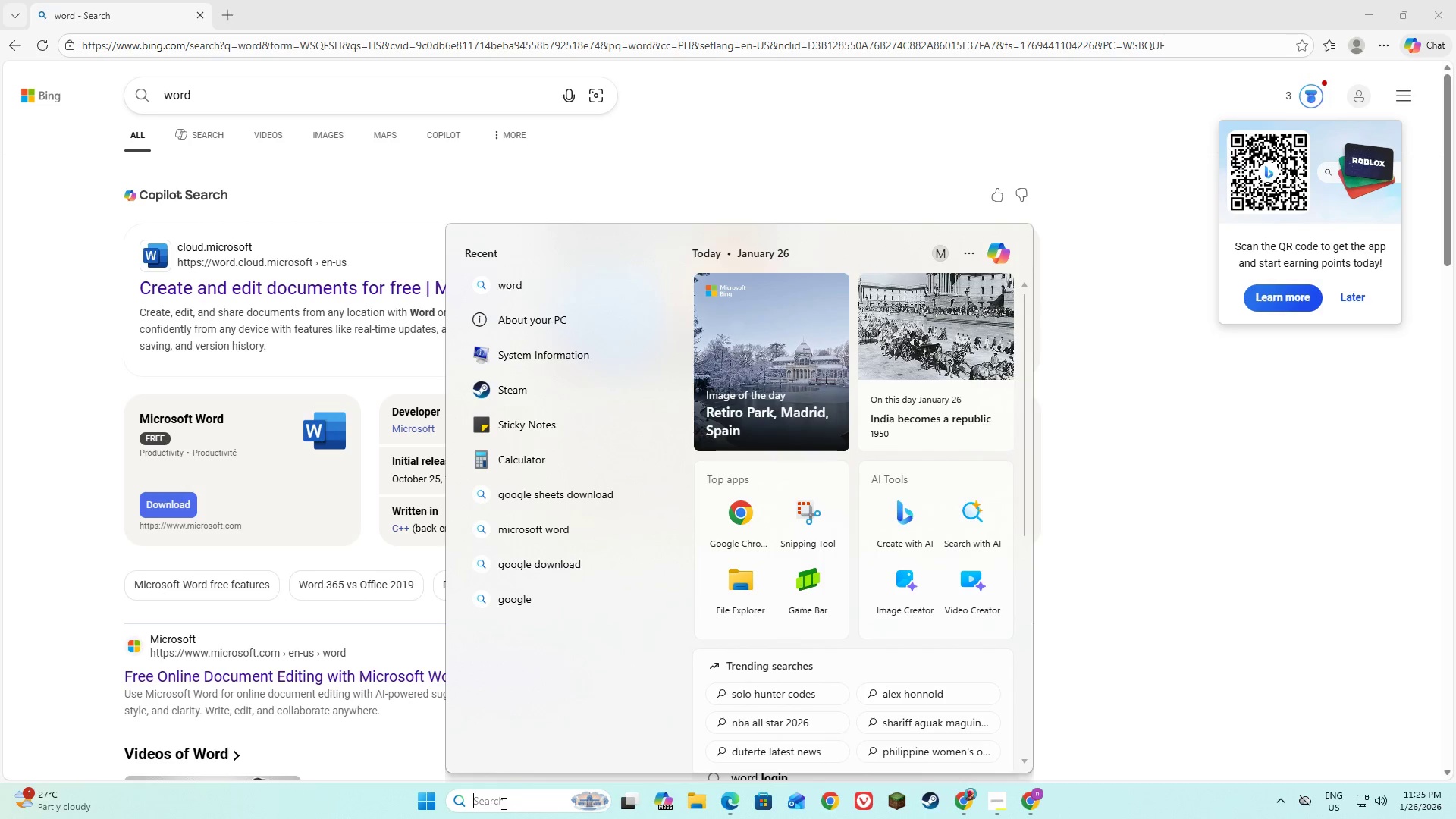 
type(word)
 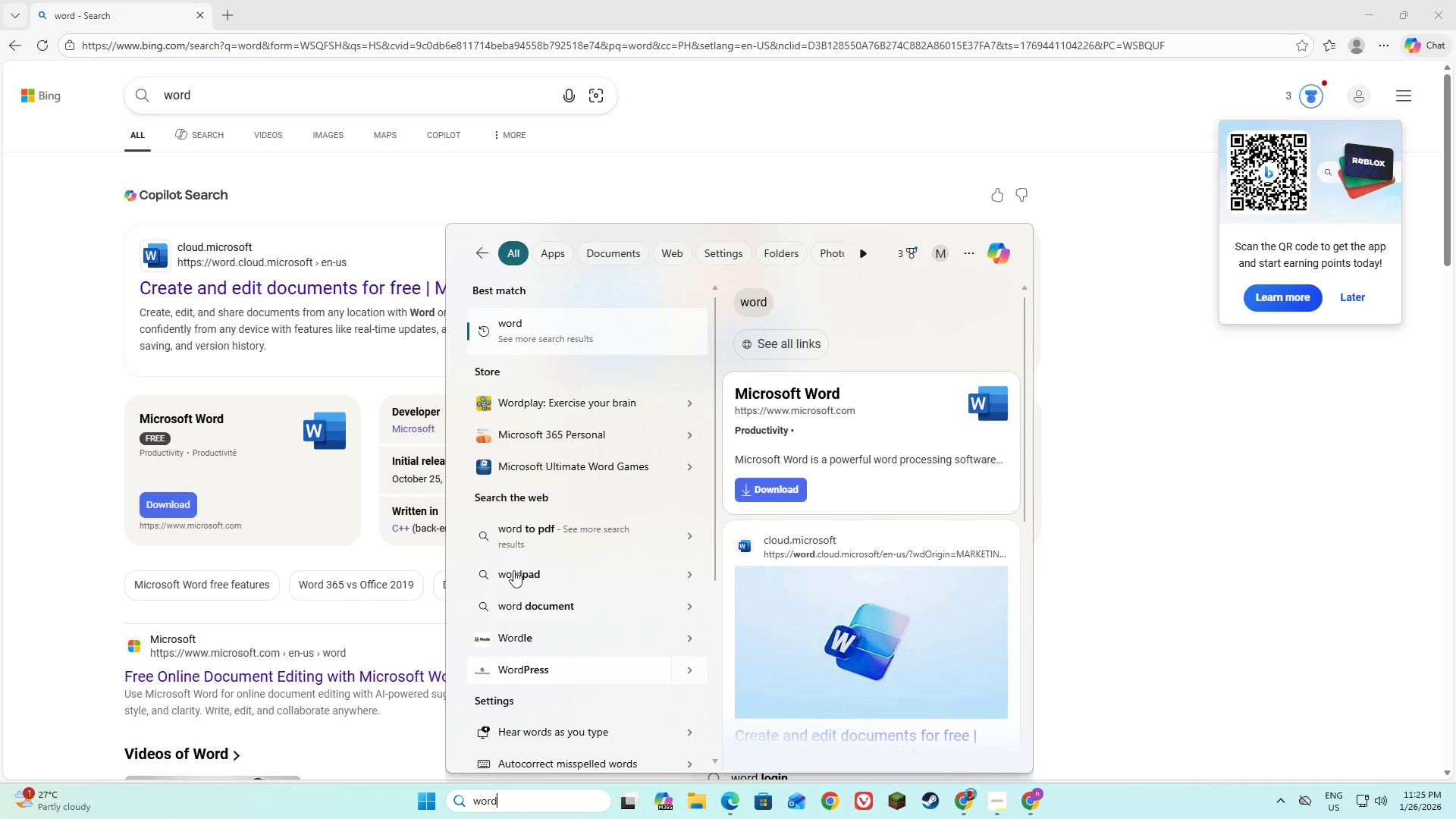 
type( microsoft)
 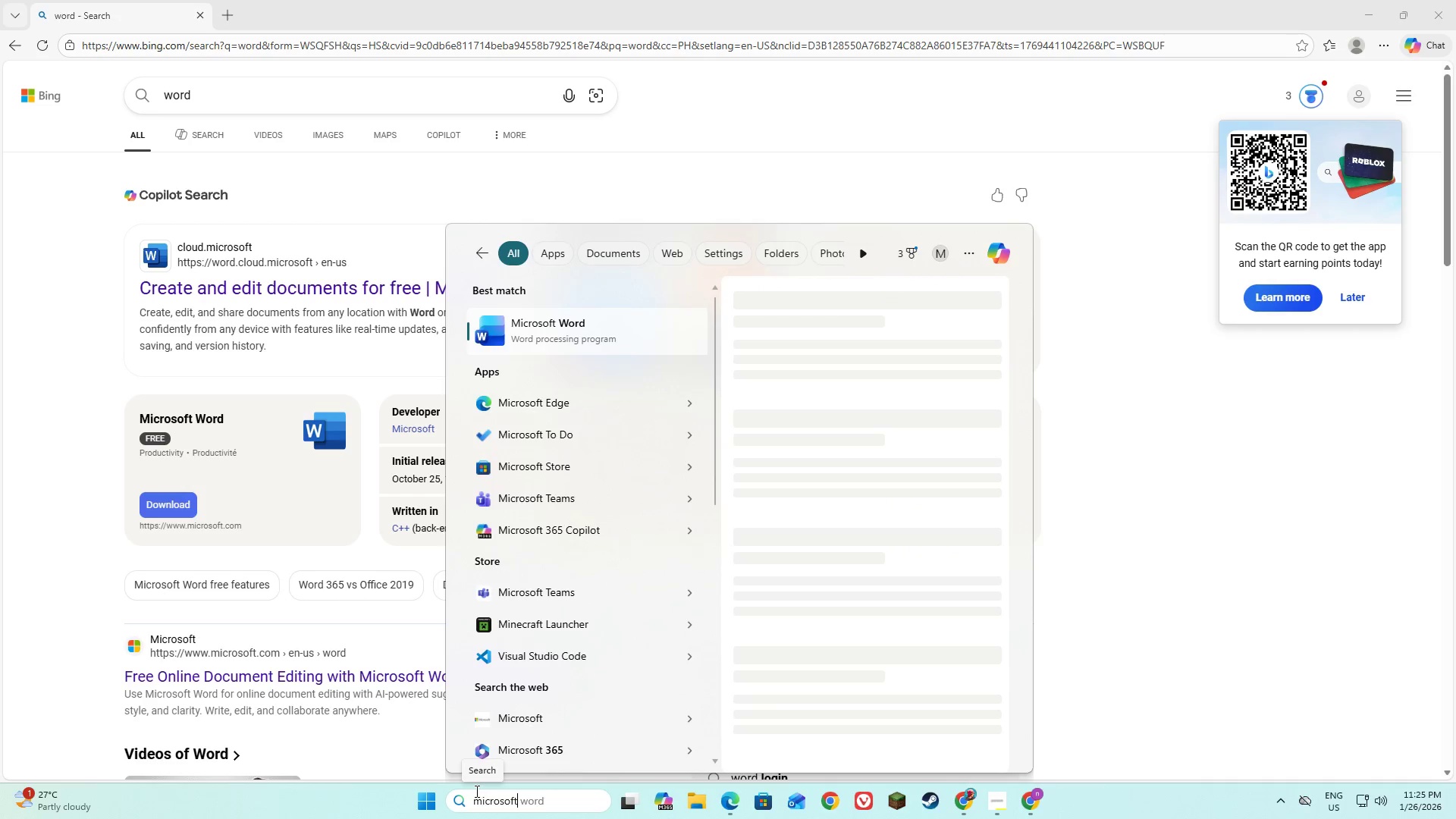 
left_click_drag(start_coordinate=[525, 803], to_coordinate=[475, 799])
 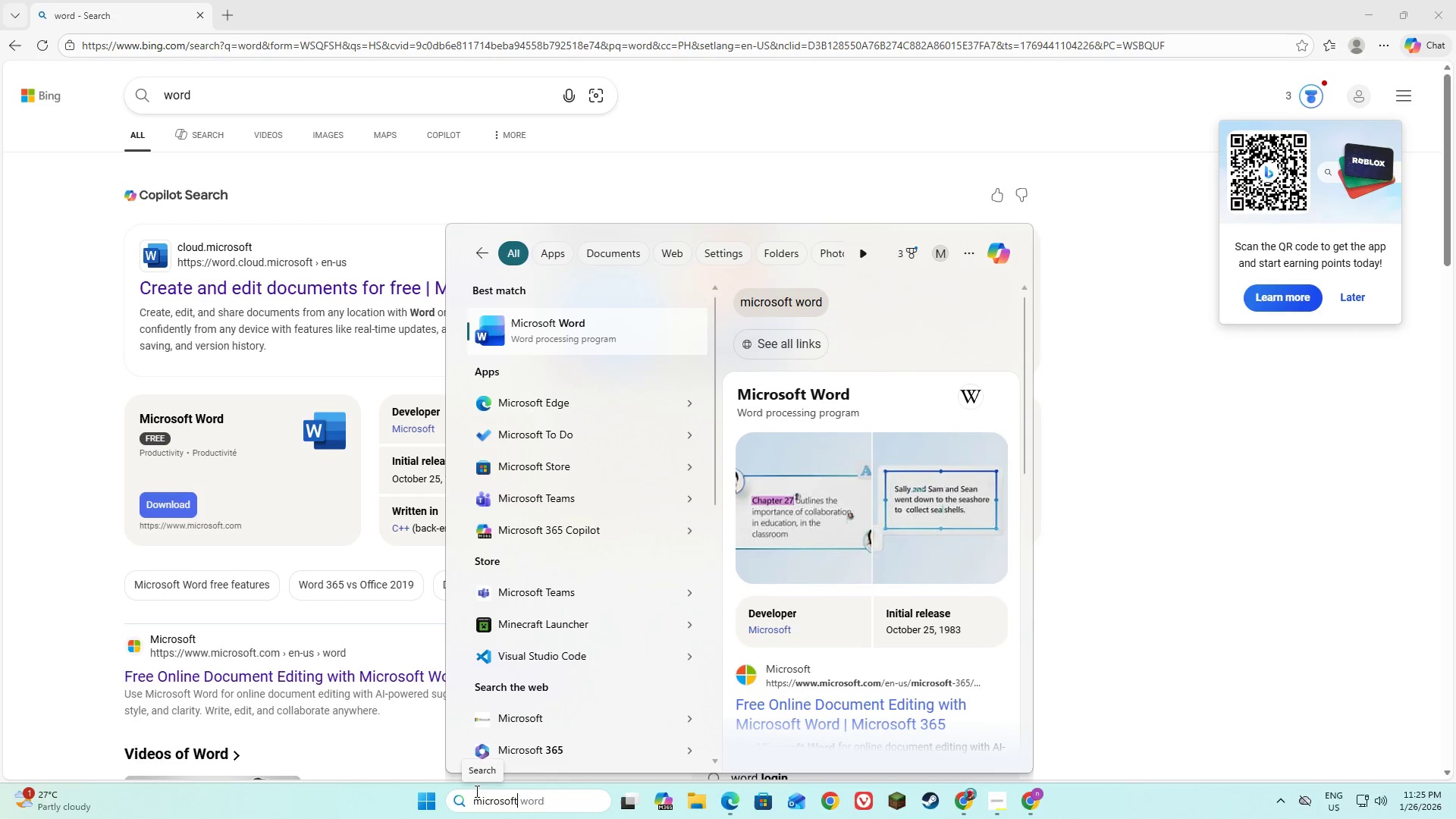 
left_click([573, 341])
 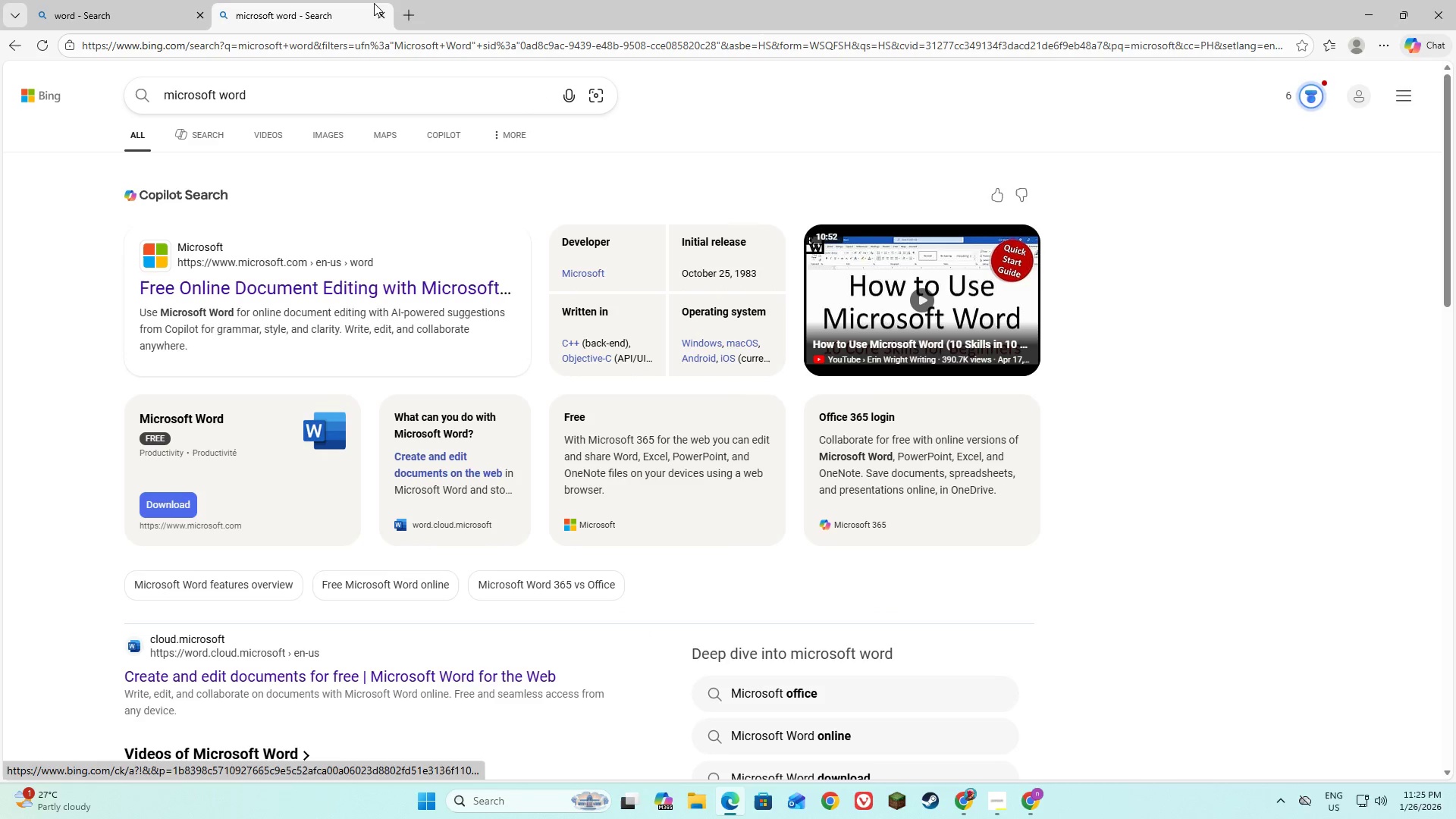 
left_click([331, 284])
 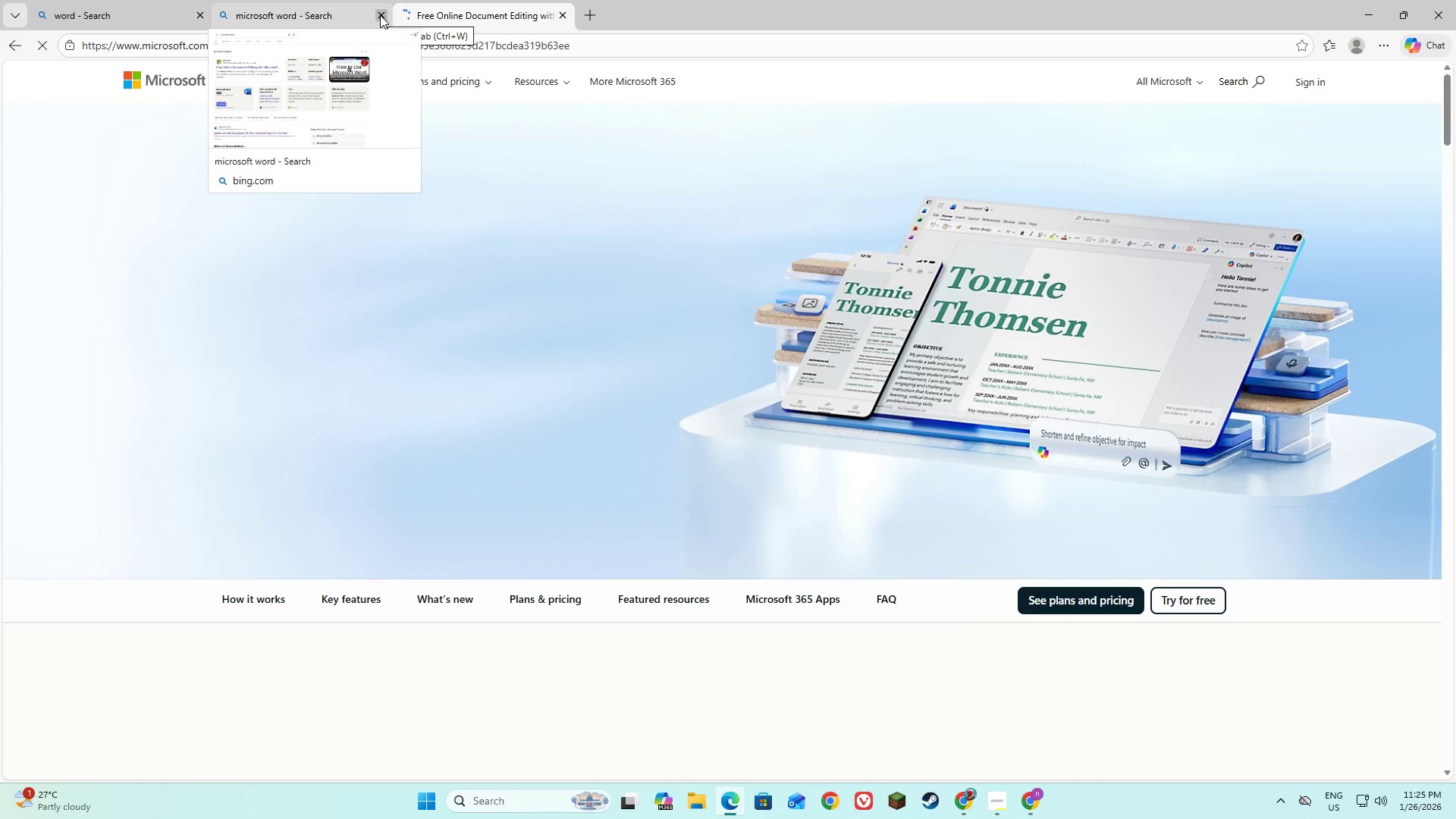 
wait(5.02)
 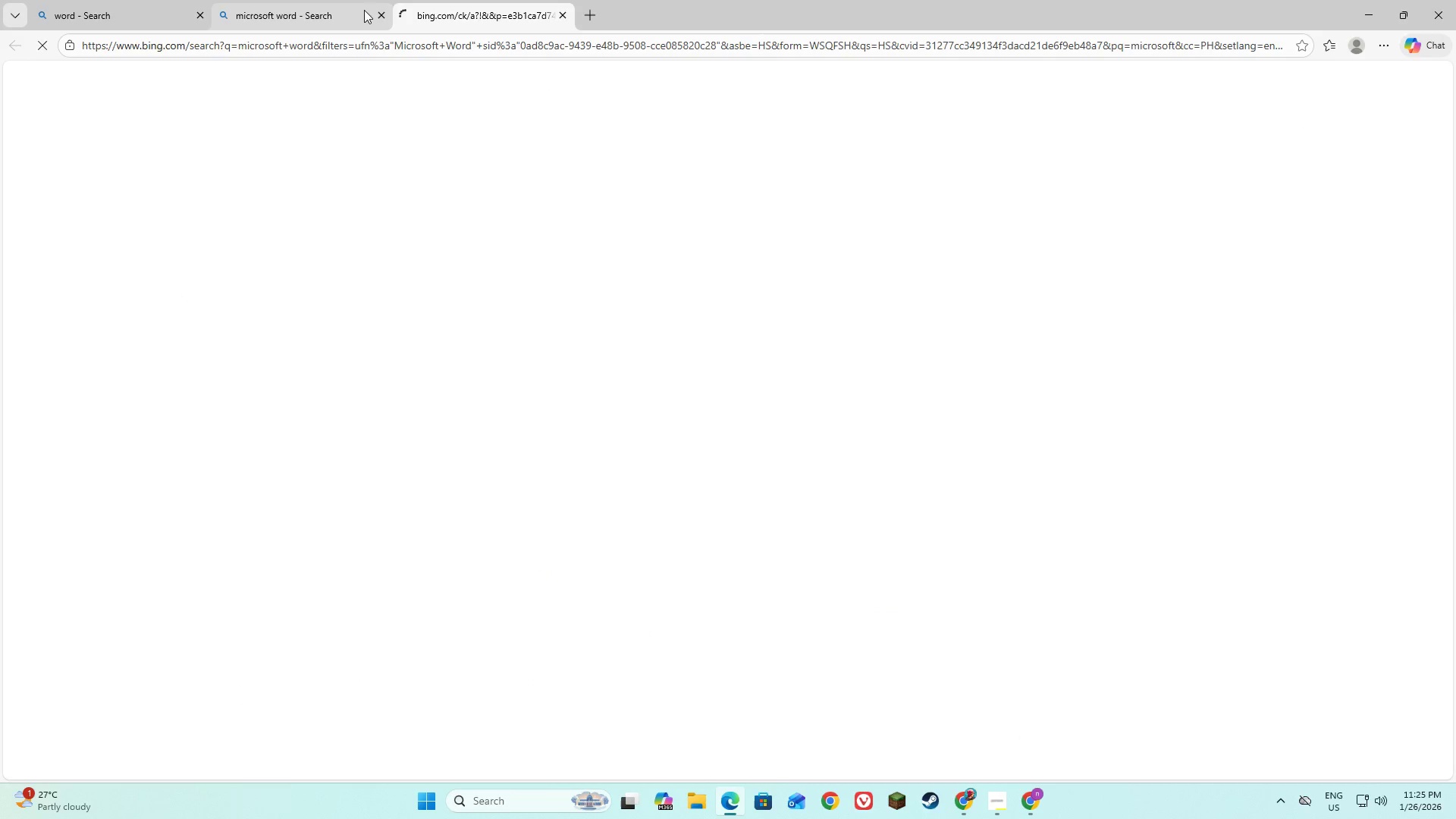 
left_click([380, 15])
 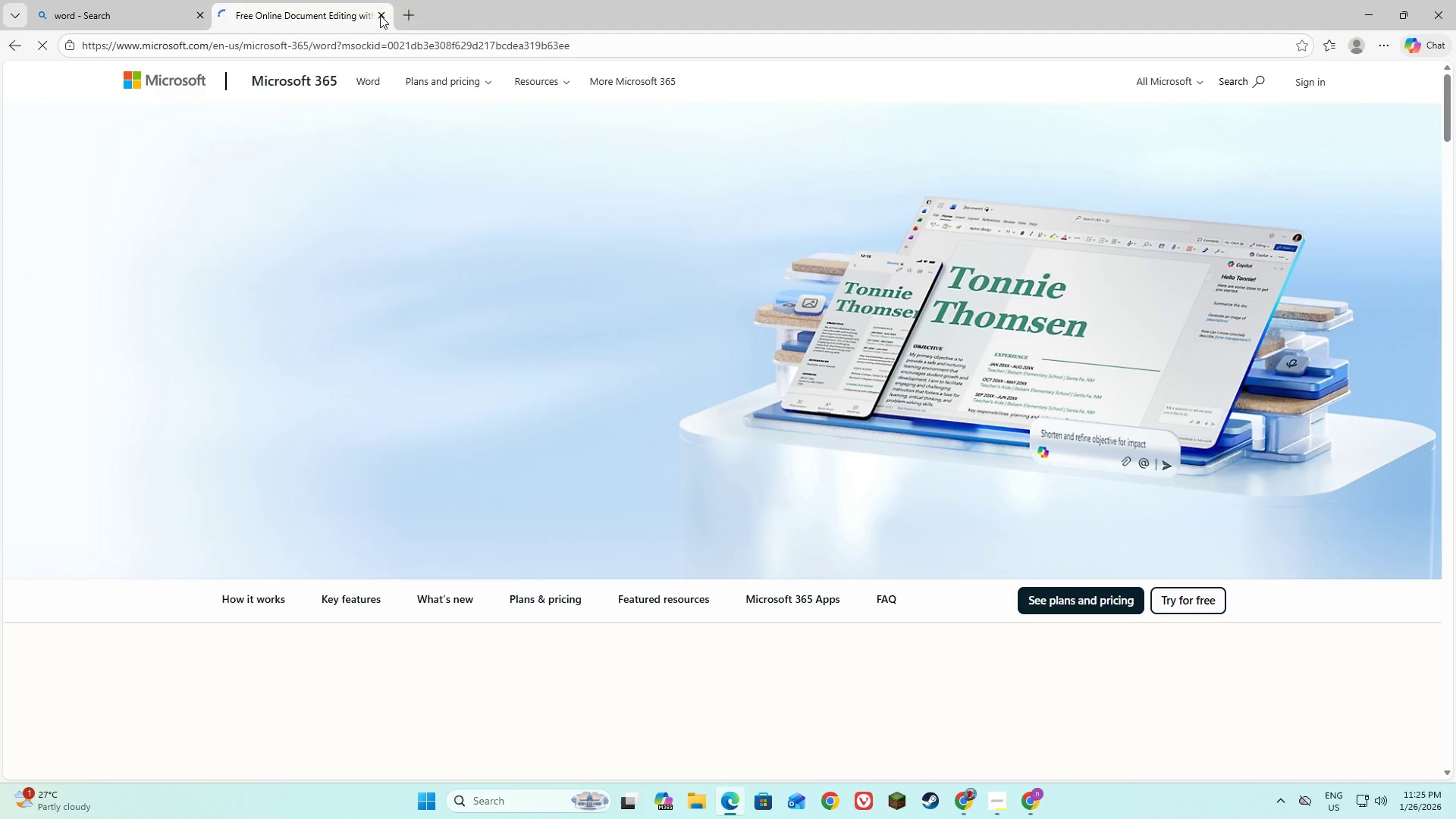 
left_click([380, 15])
 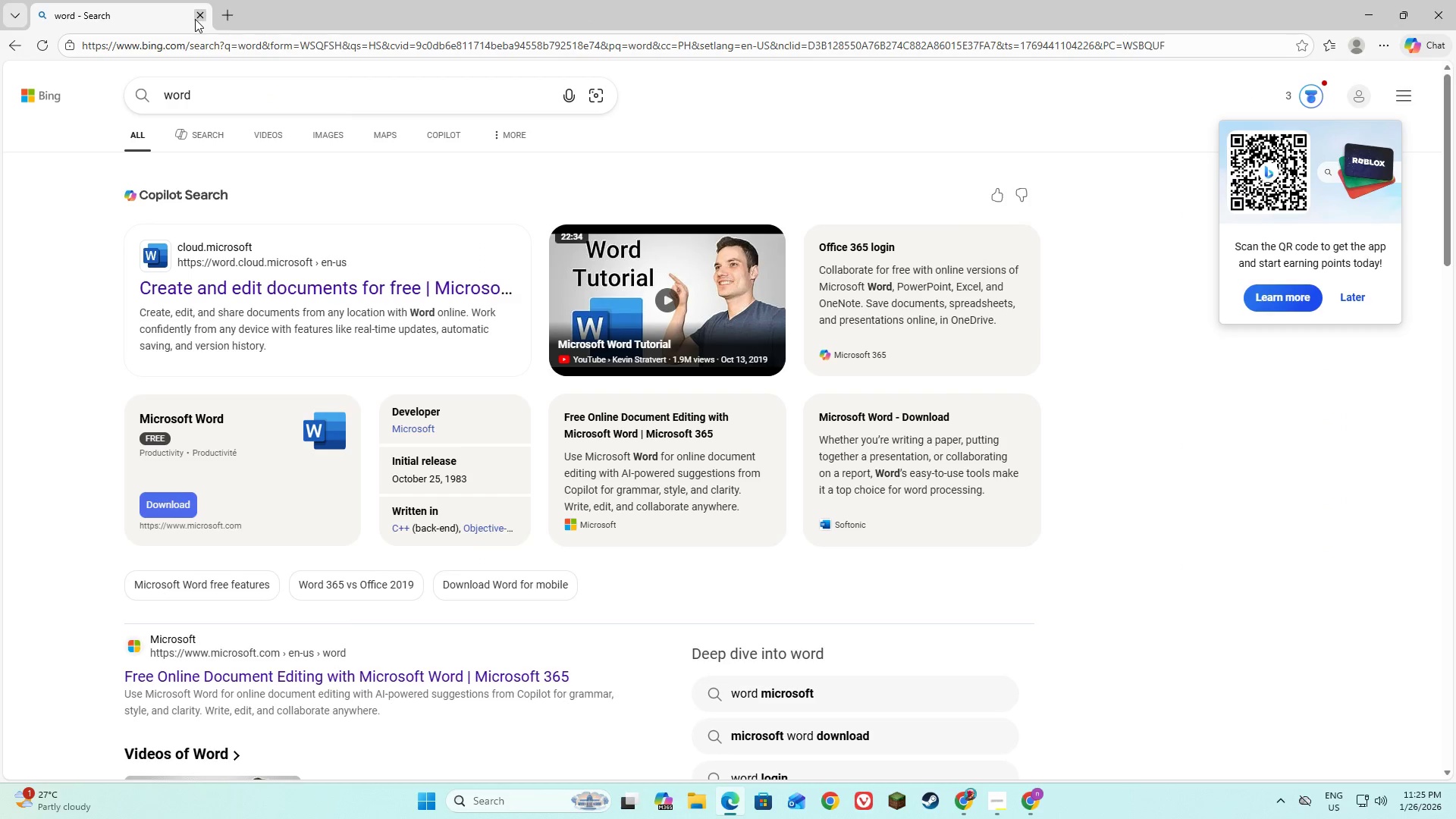 
left_click([195, 19])
 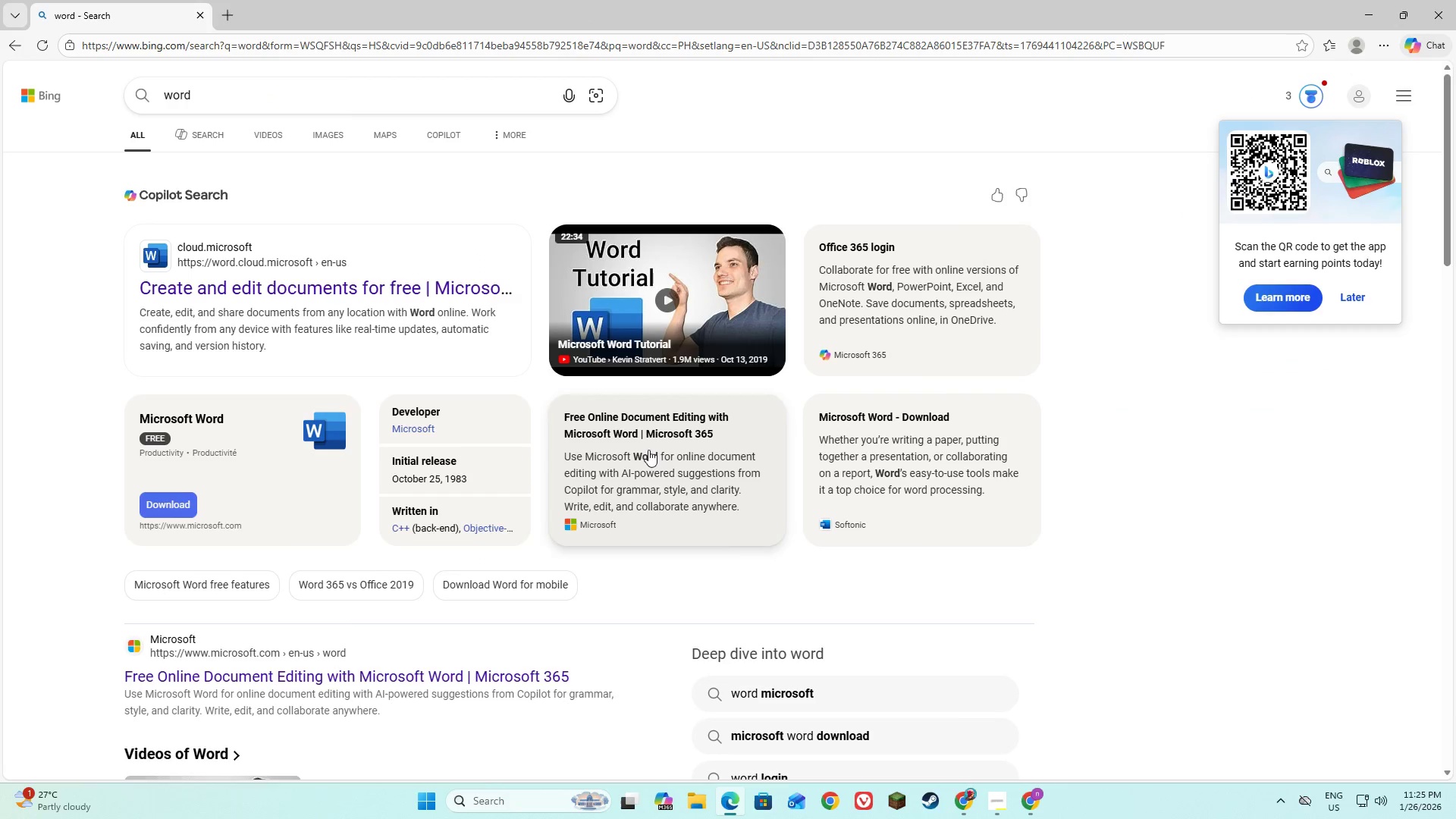 
mouse_move([1051, 792])
 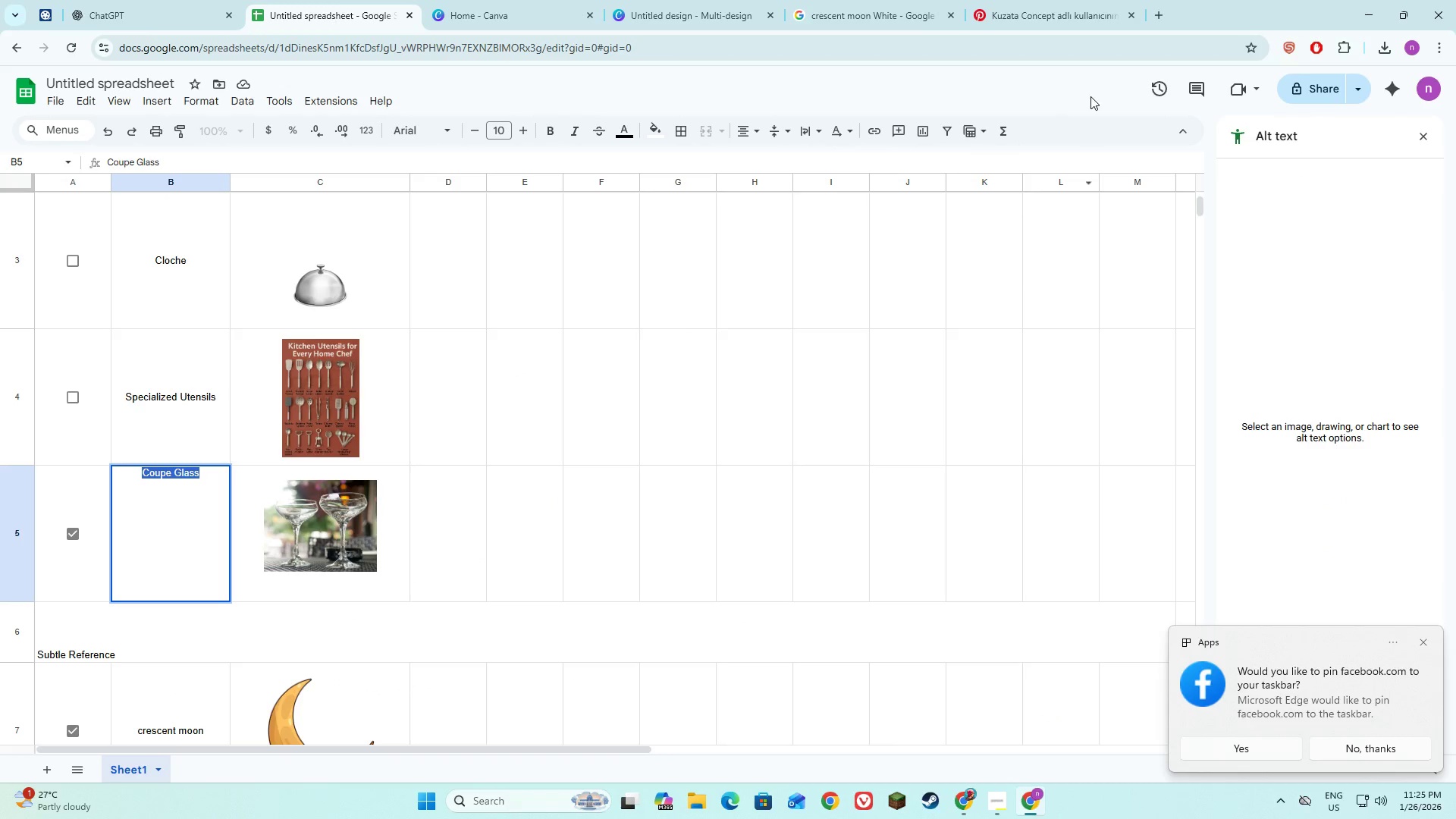 
left_click([1037, 5])
 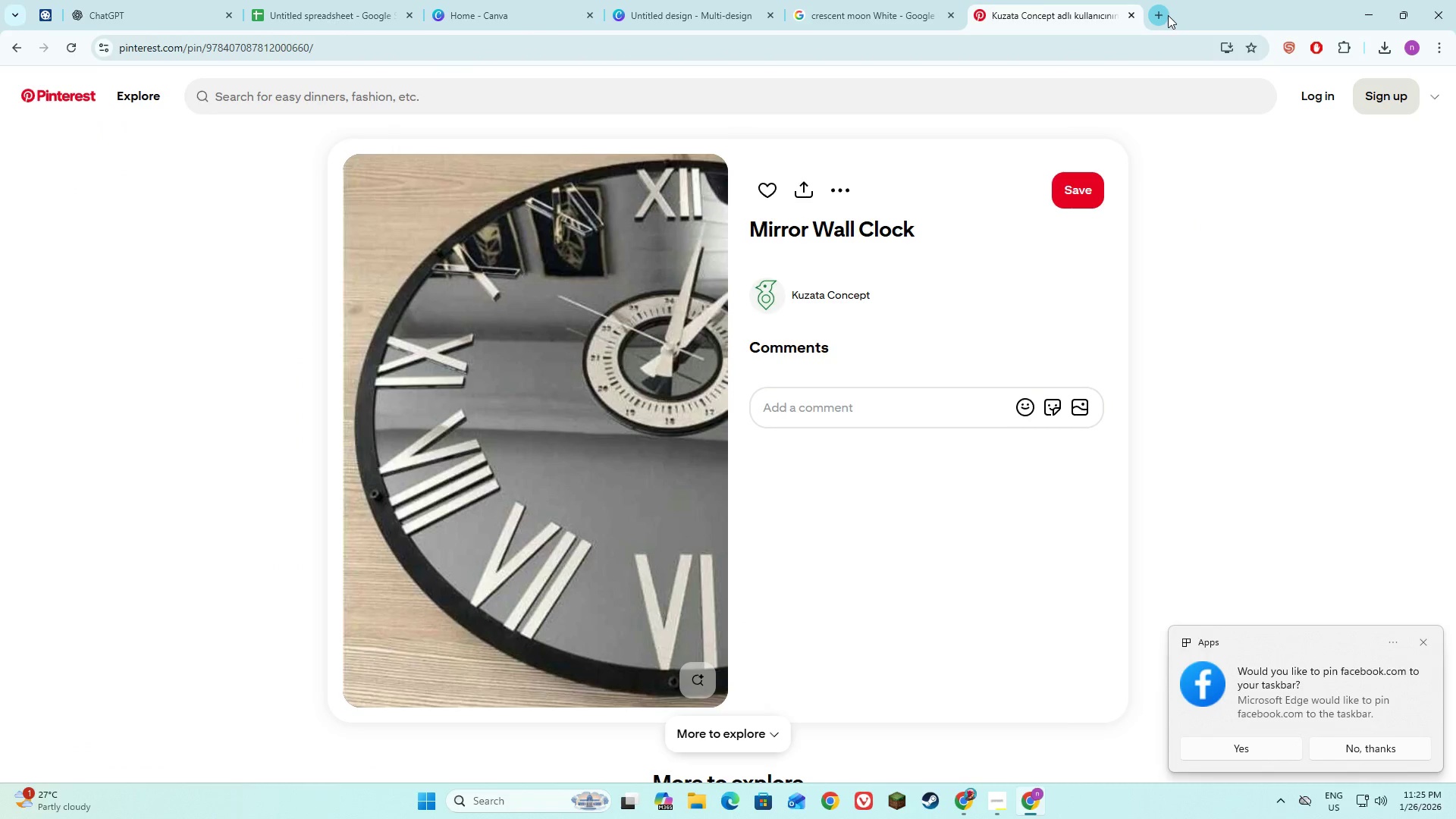 
left_click([1168, 15])
 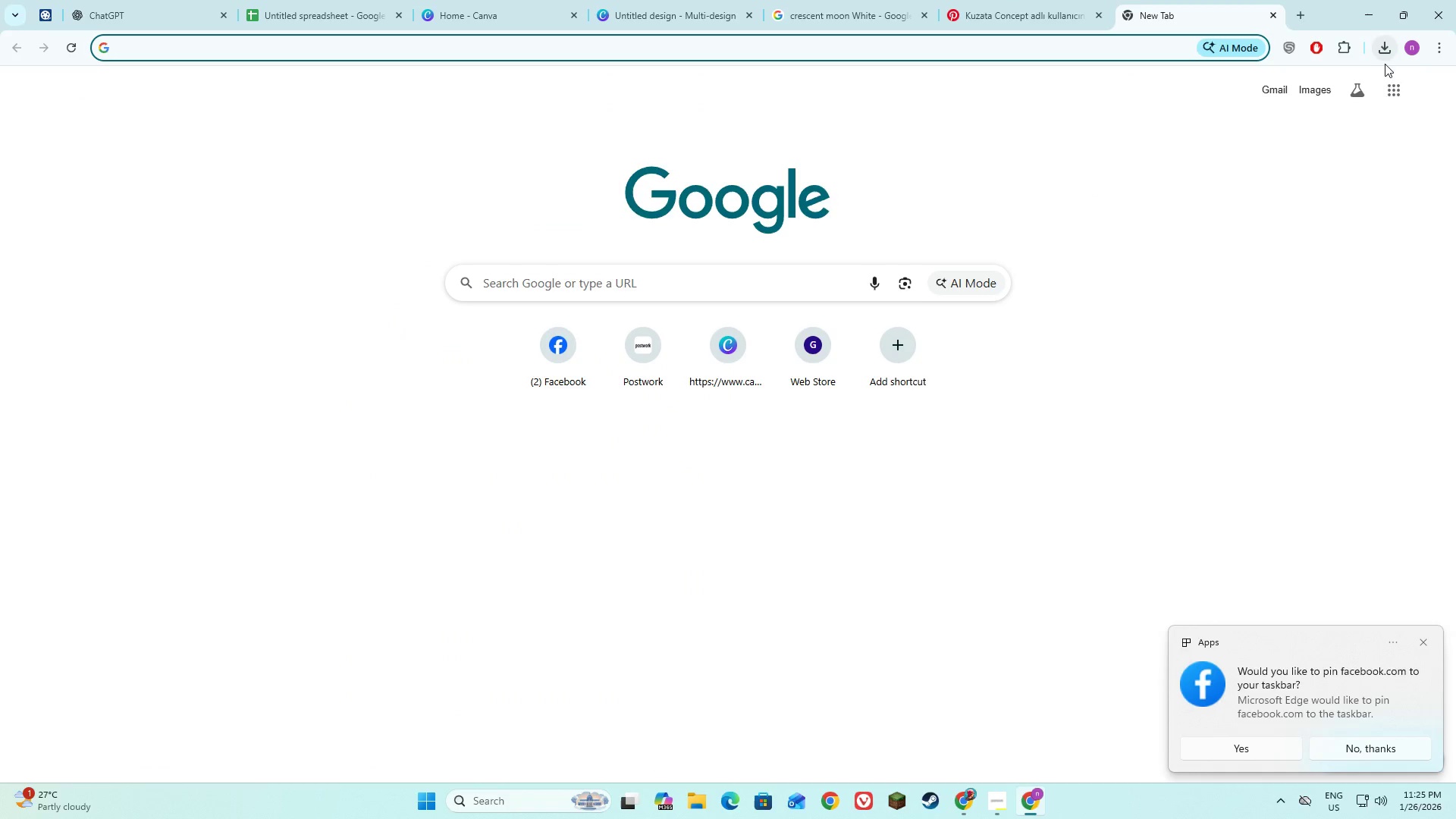 
left_click([1388, 85])
 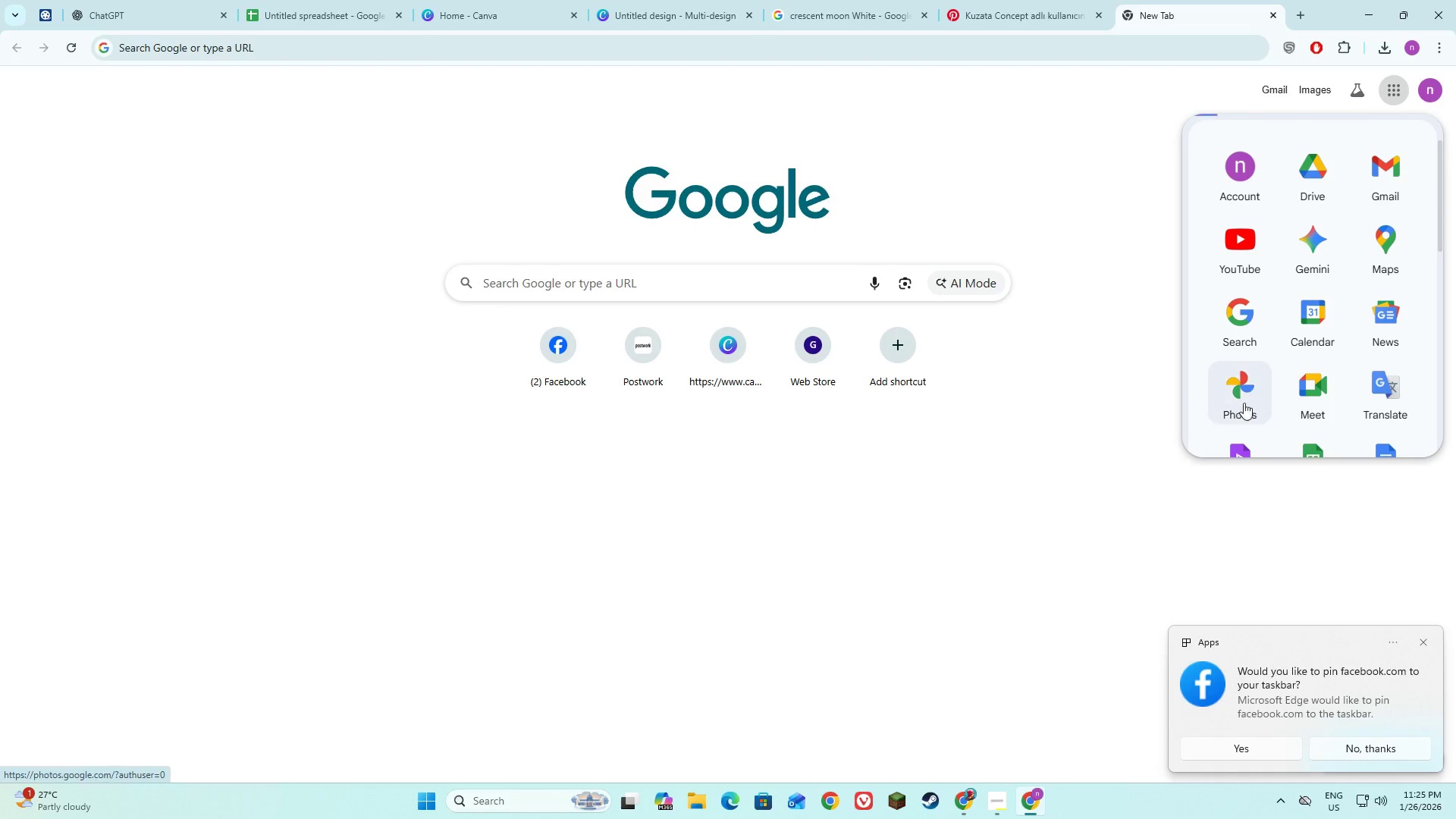 
scroll: coordinate [1376, 428], scroll_direction: down, amount: 1.0
 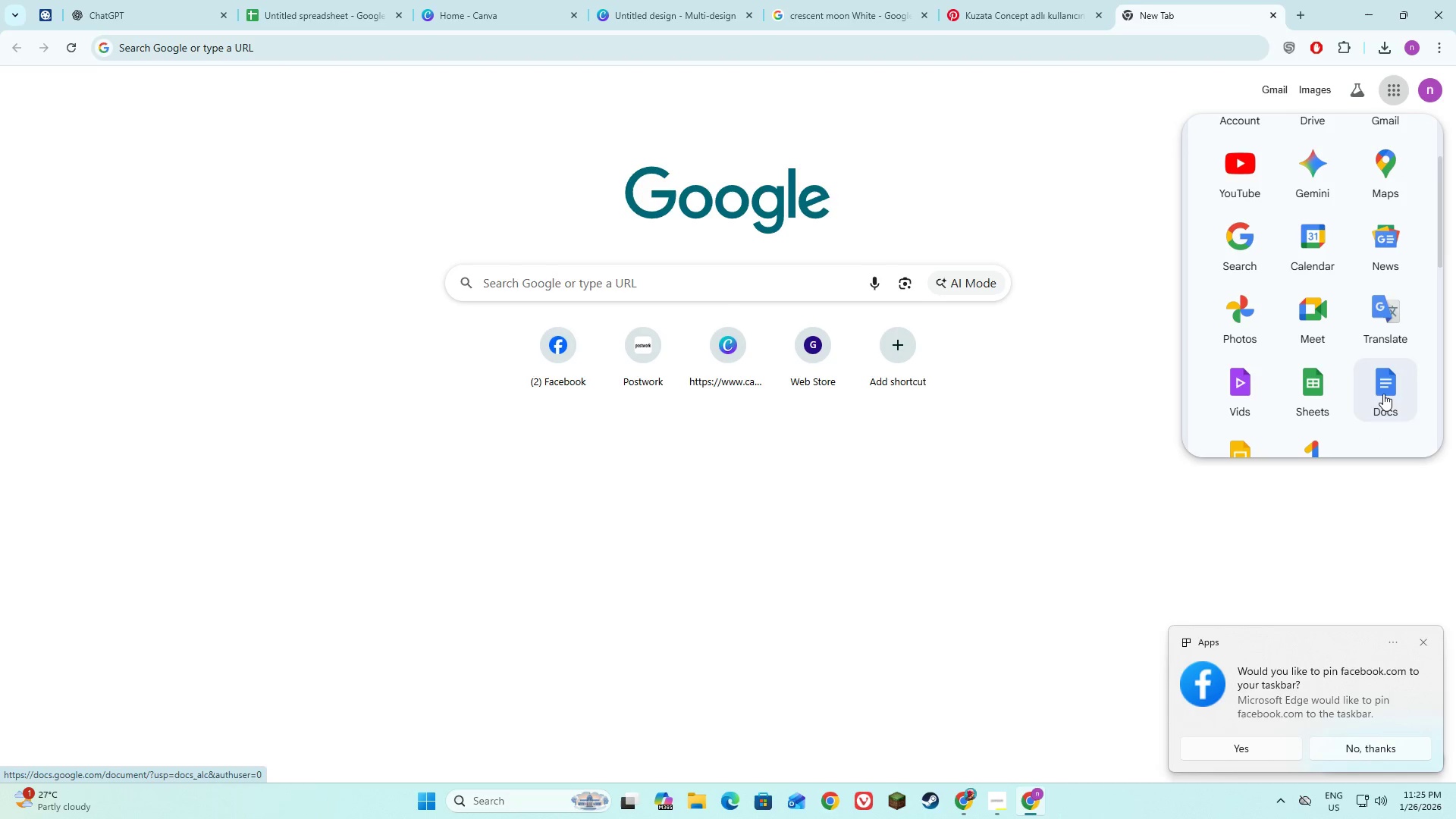 
left_click([1383, 394])
 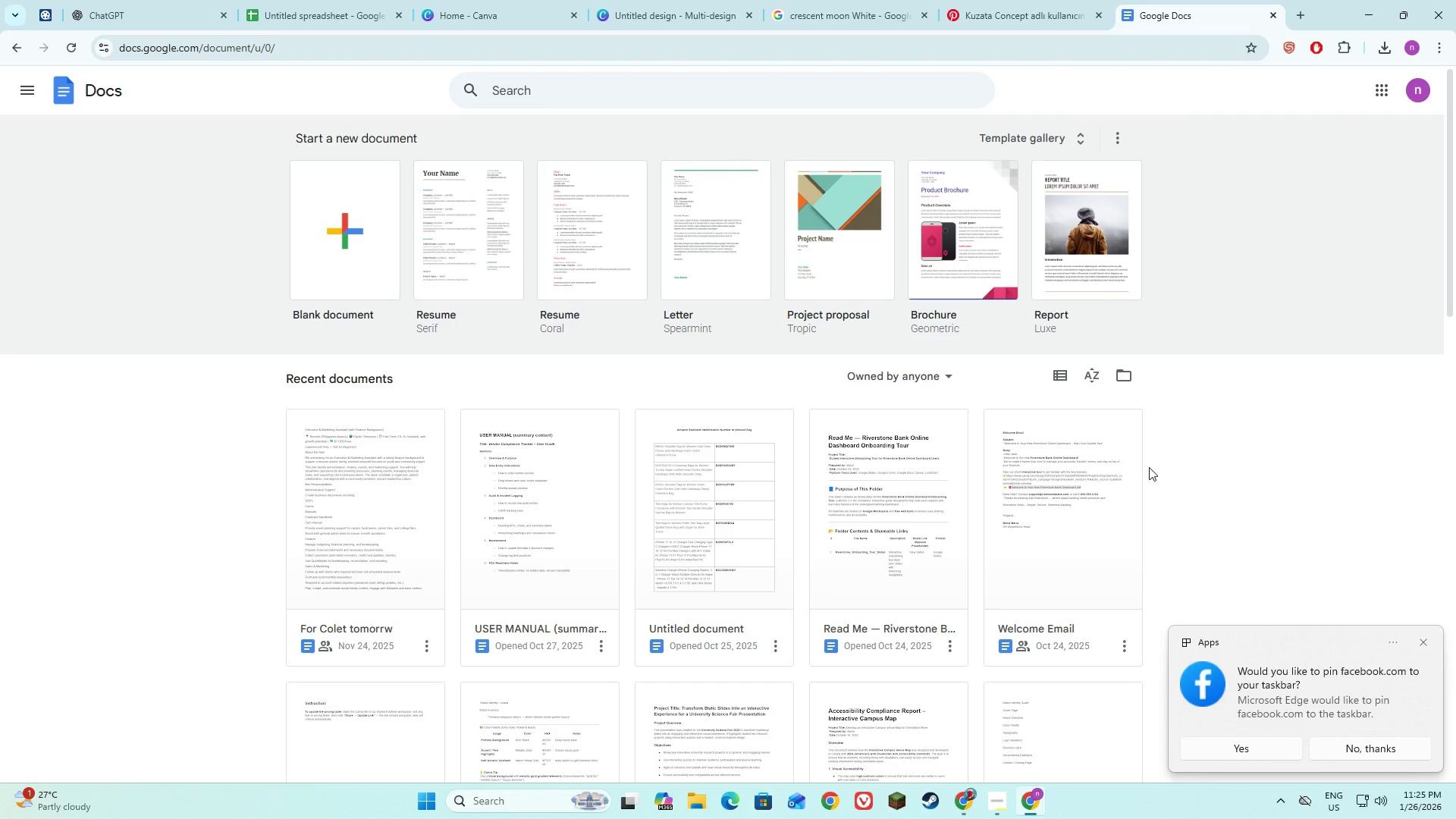 
wait(12.75)
 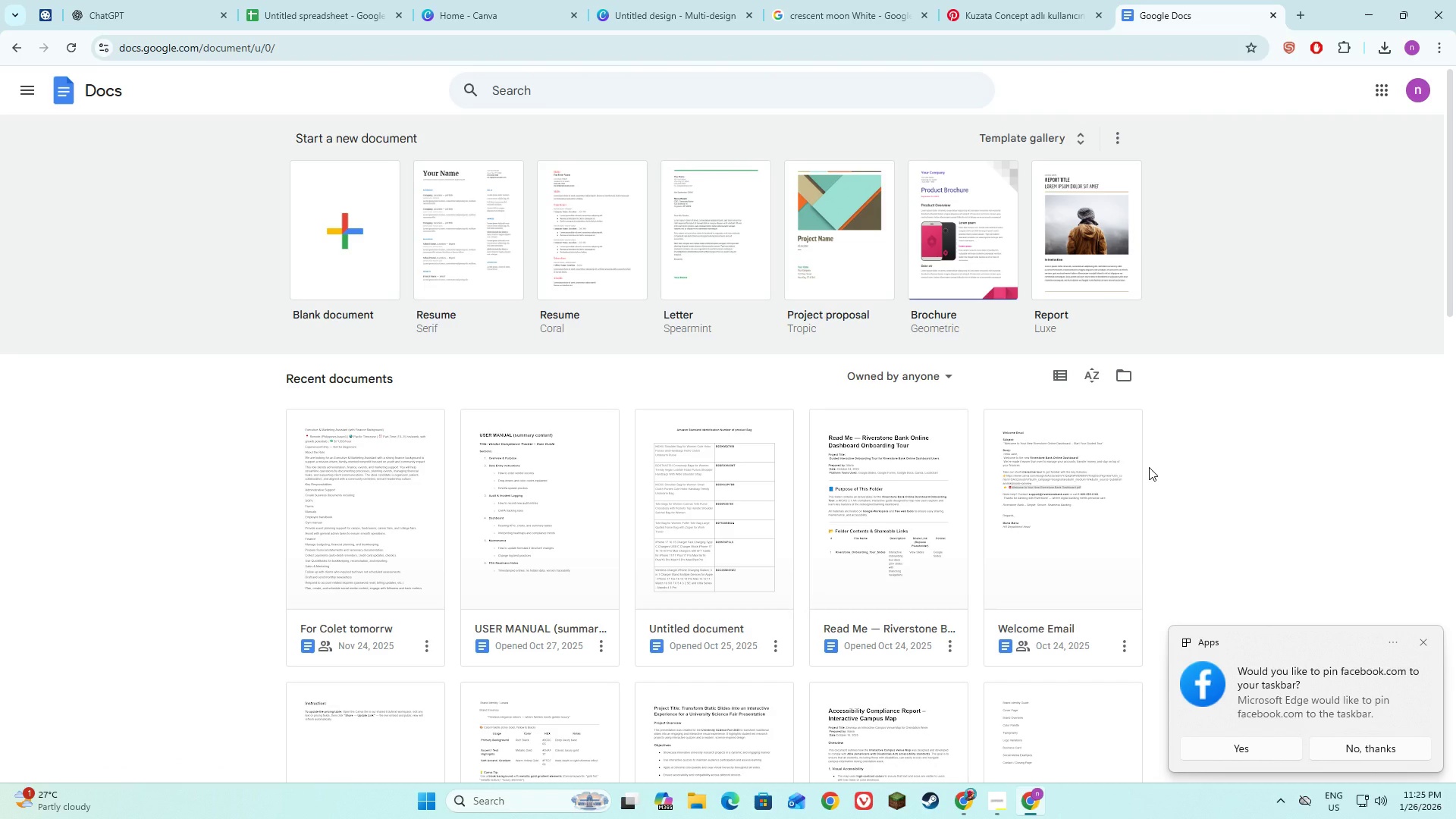 
left_click([325, 244])
 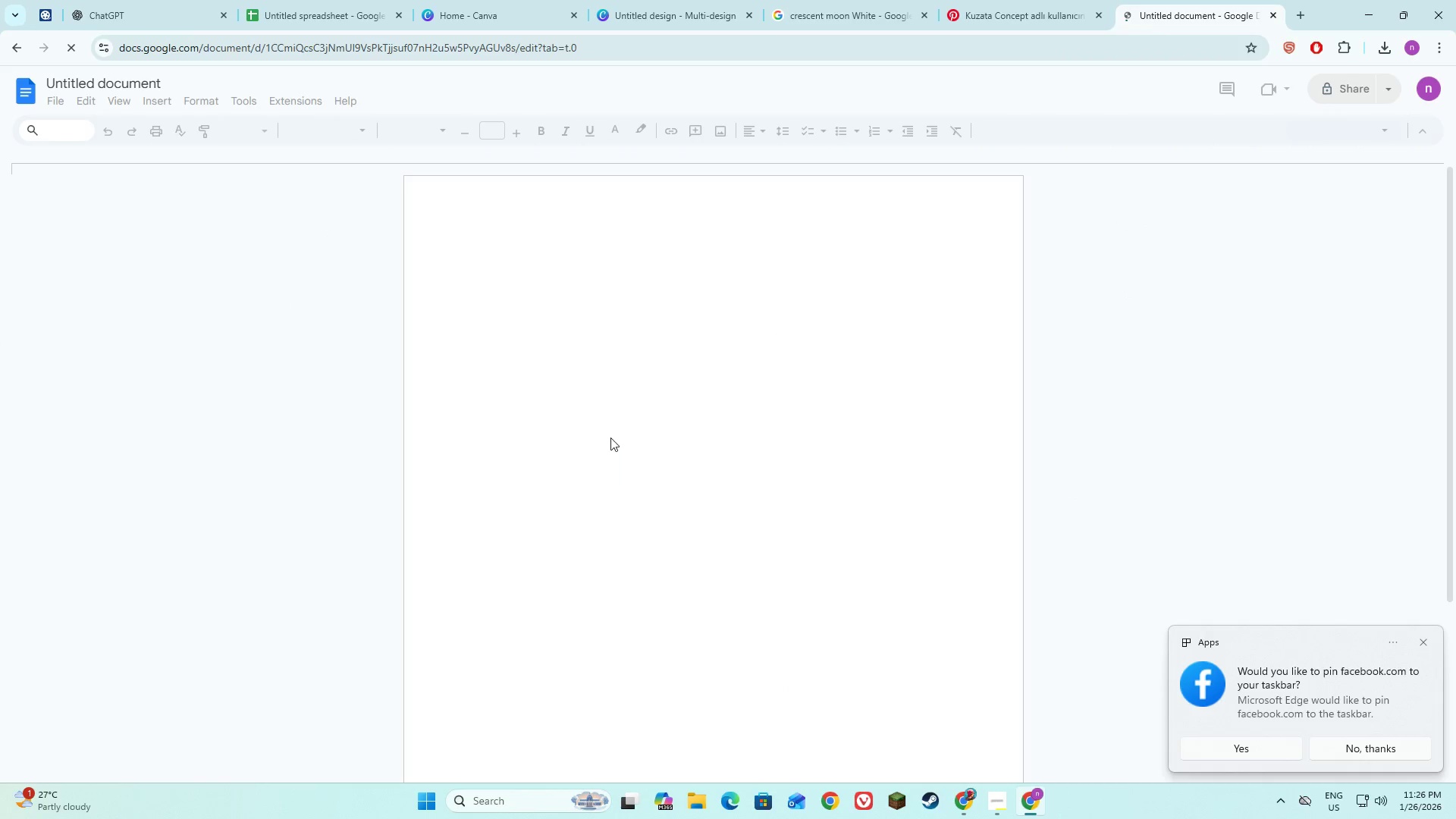 
left_click([306, 449])
 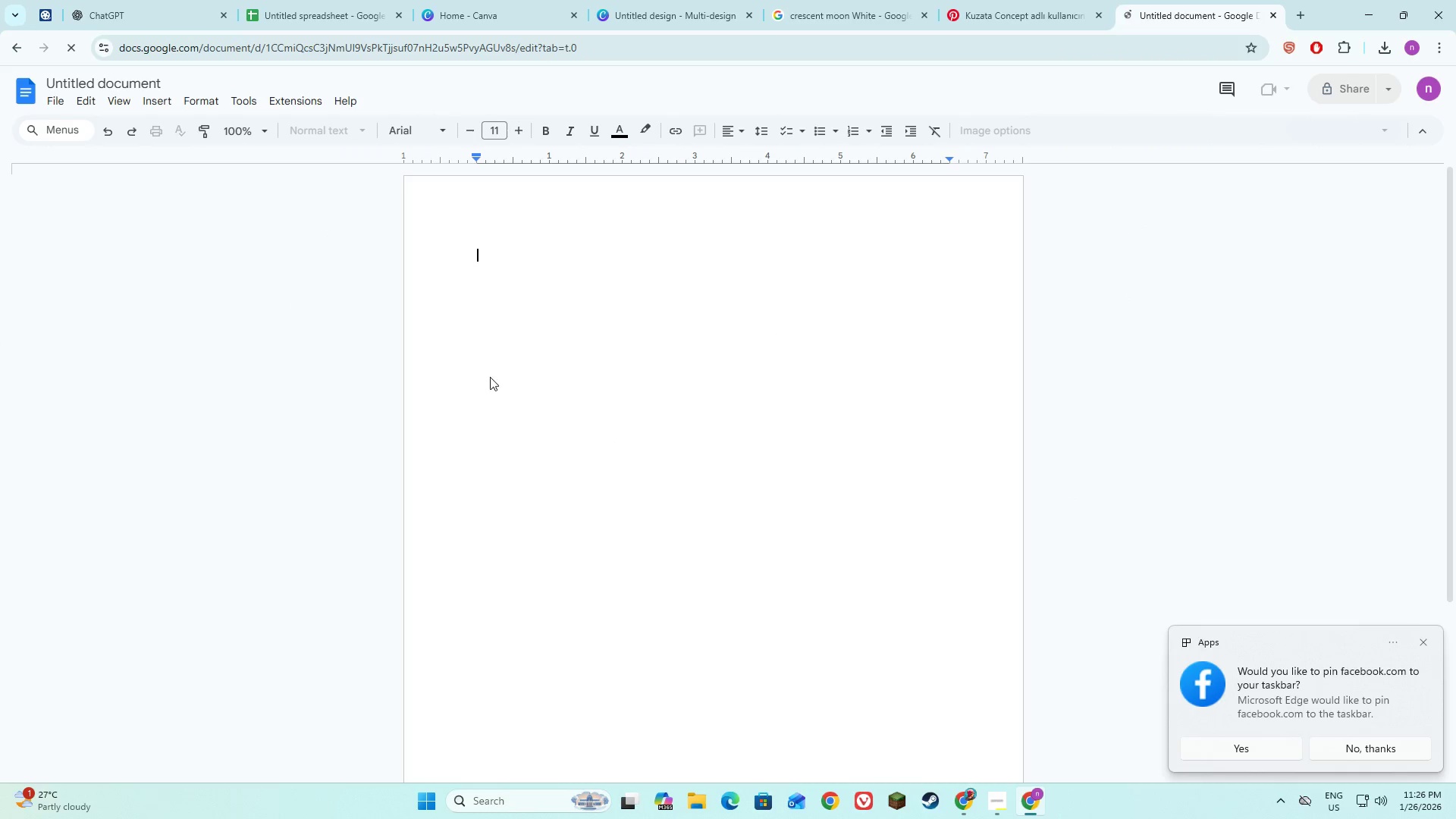 
key(Alt+AltLeft)
 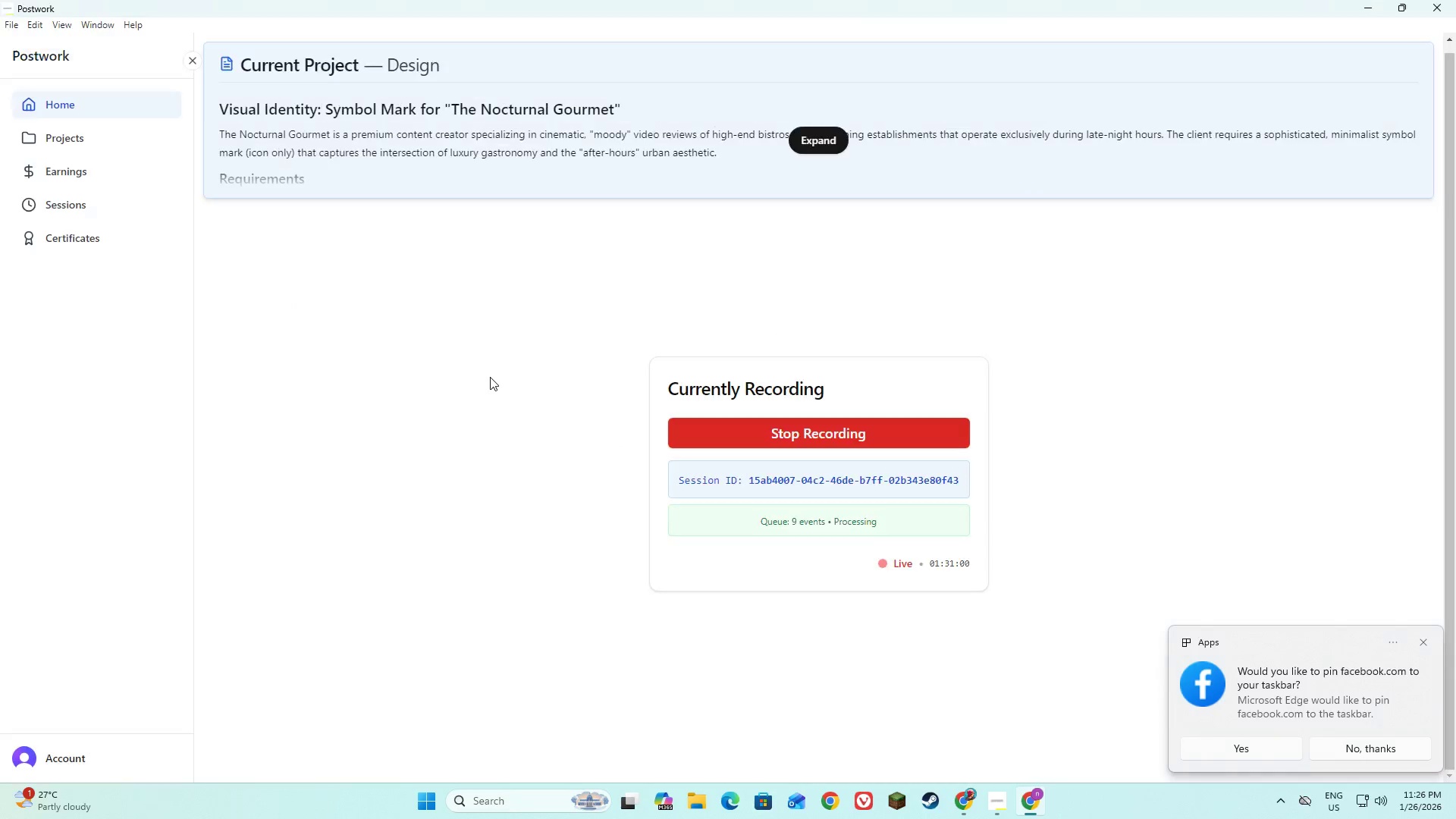 
key(Alt+Tab)